 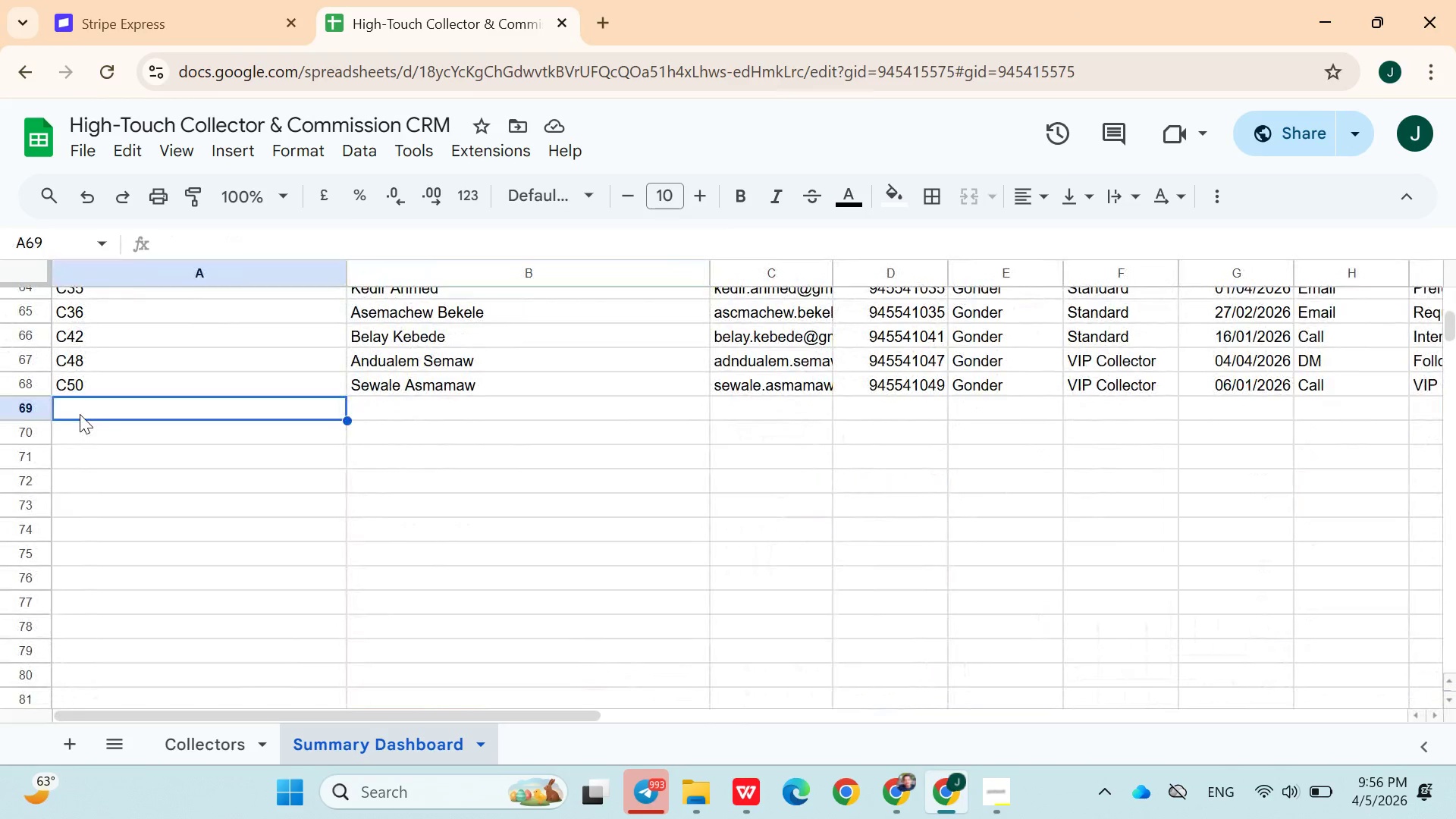 
key(Shift+ArrowRight)
 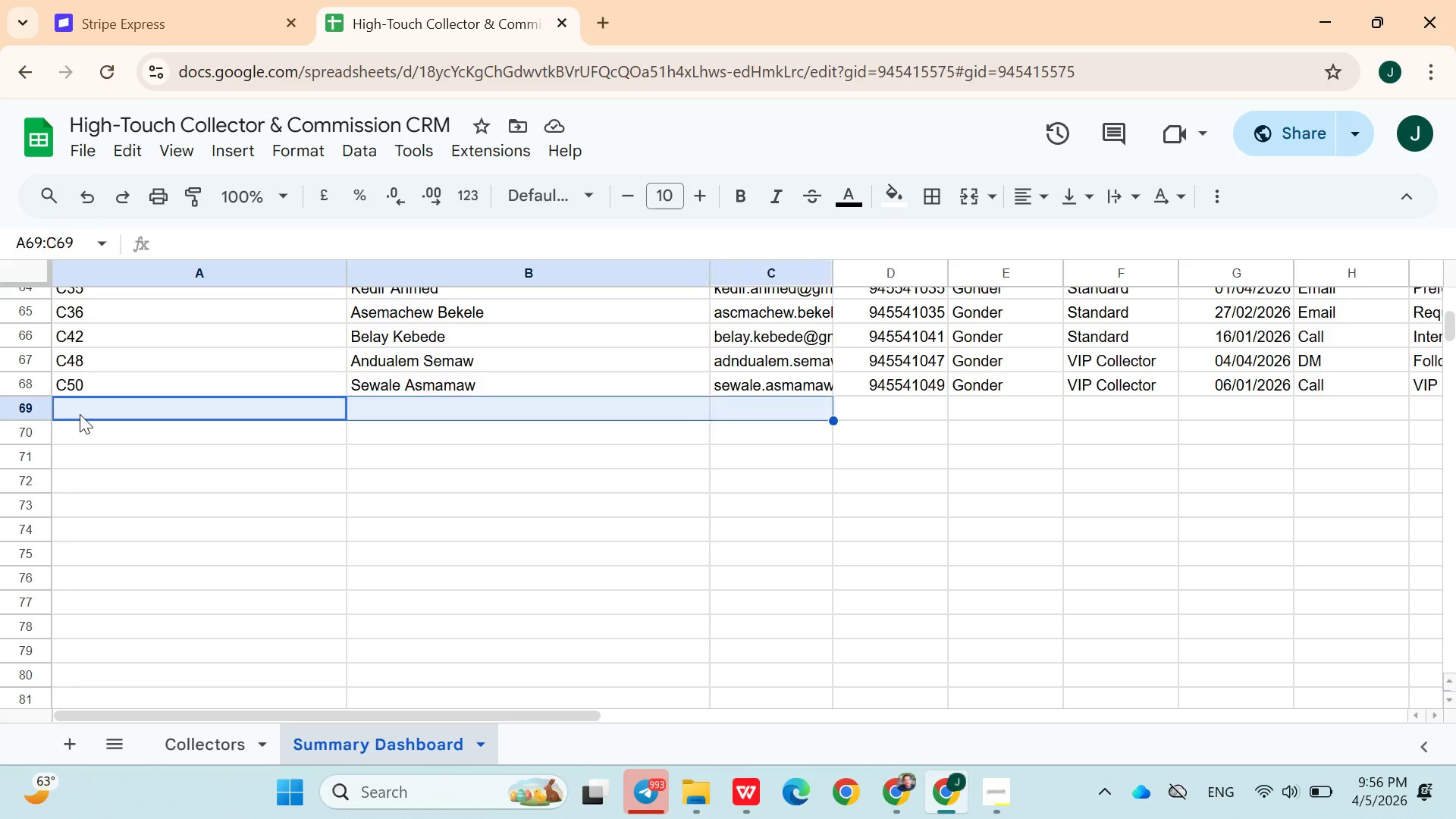 
key(Shift+ArrowRight)
 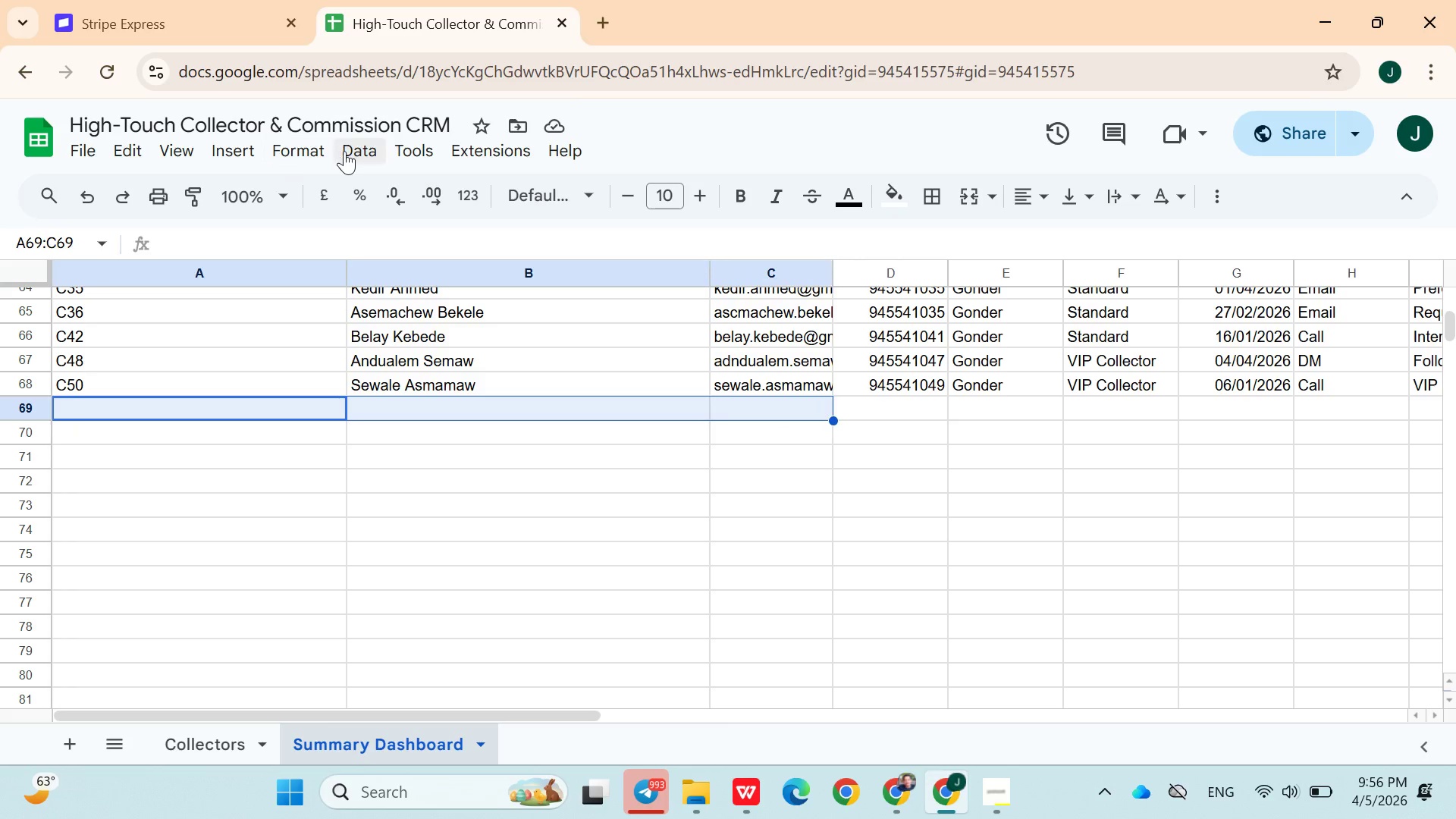 
left_click([315, 146])
 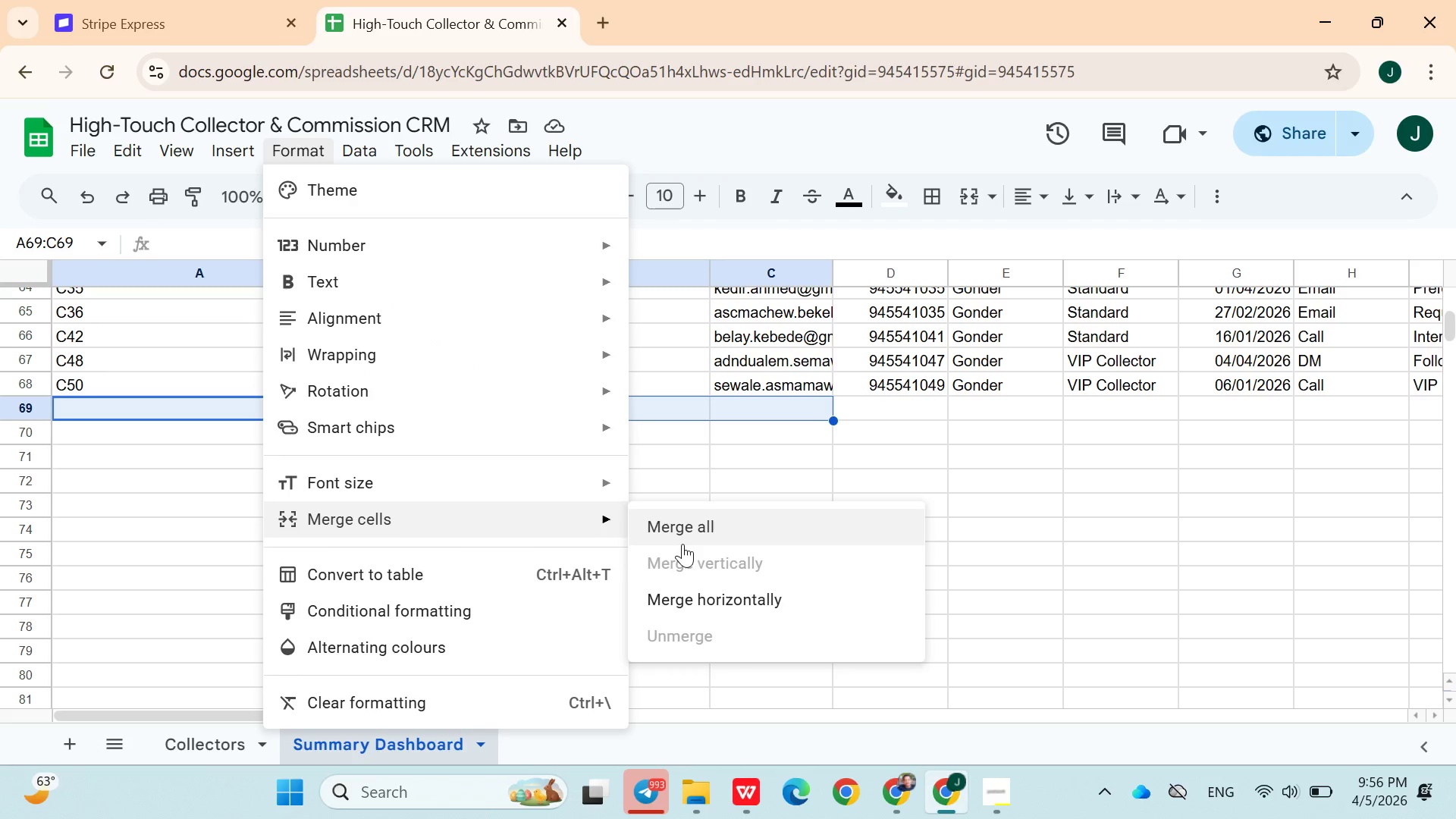 
left_click([692, 596])
 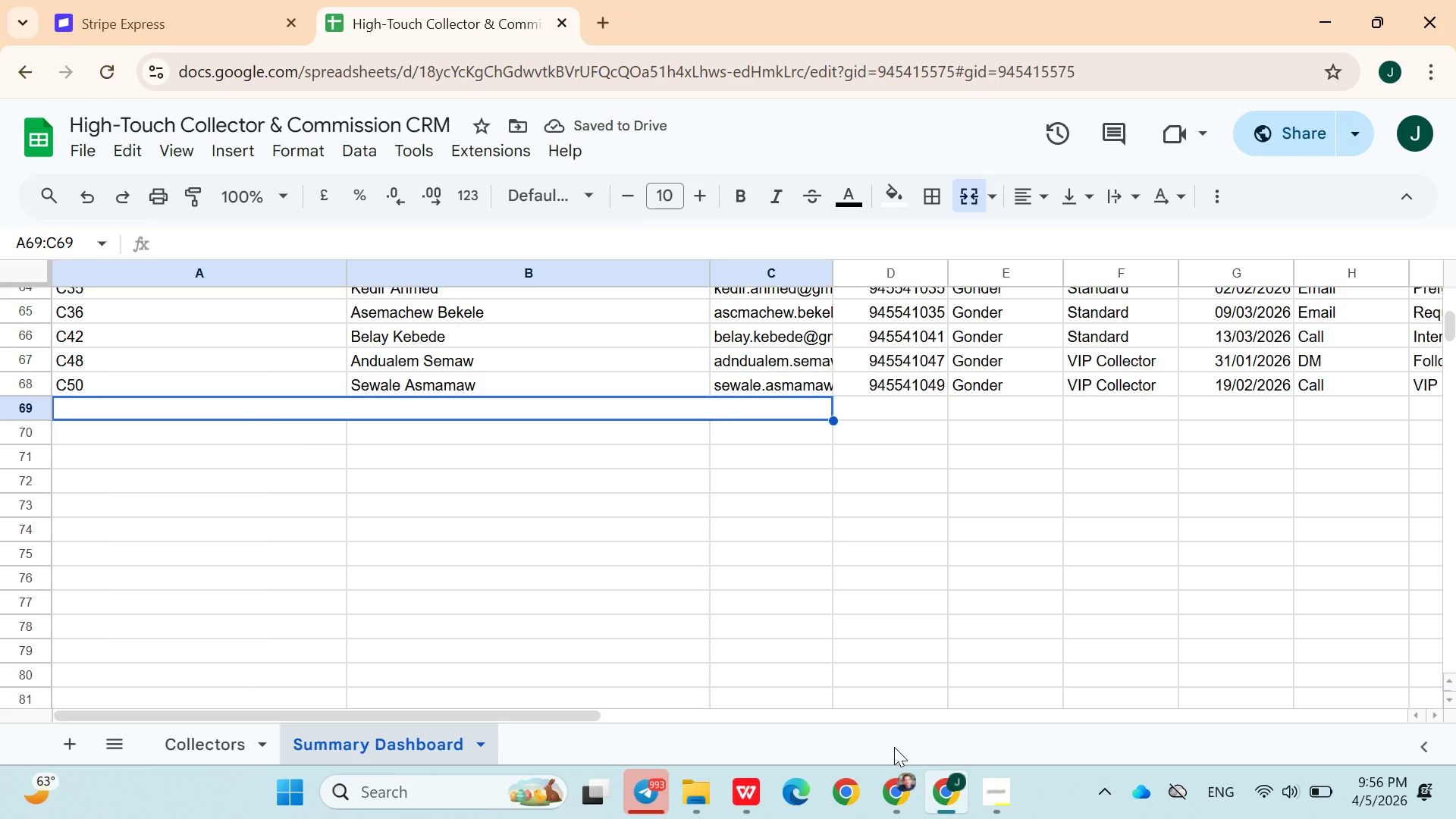 
wait(9.42)
 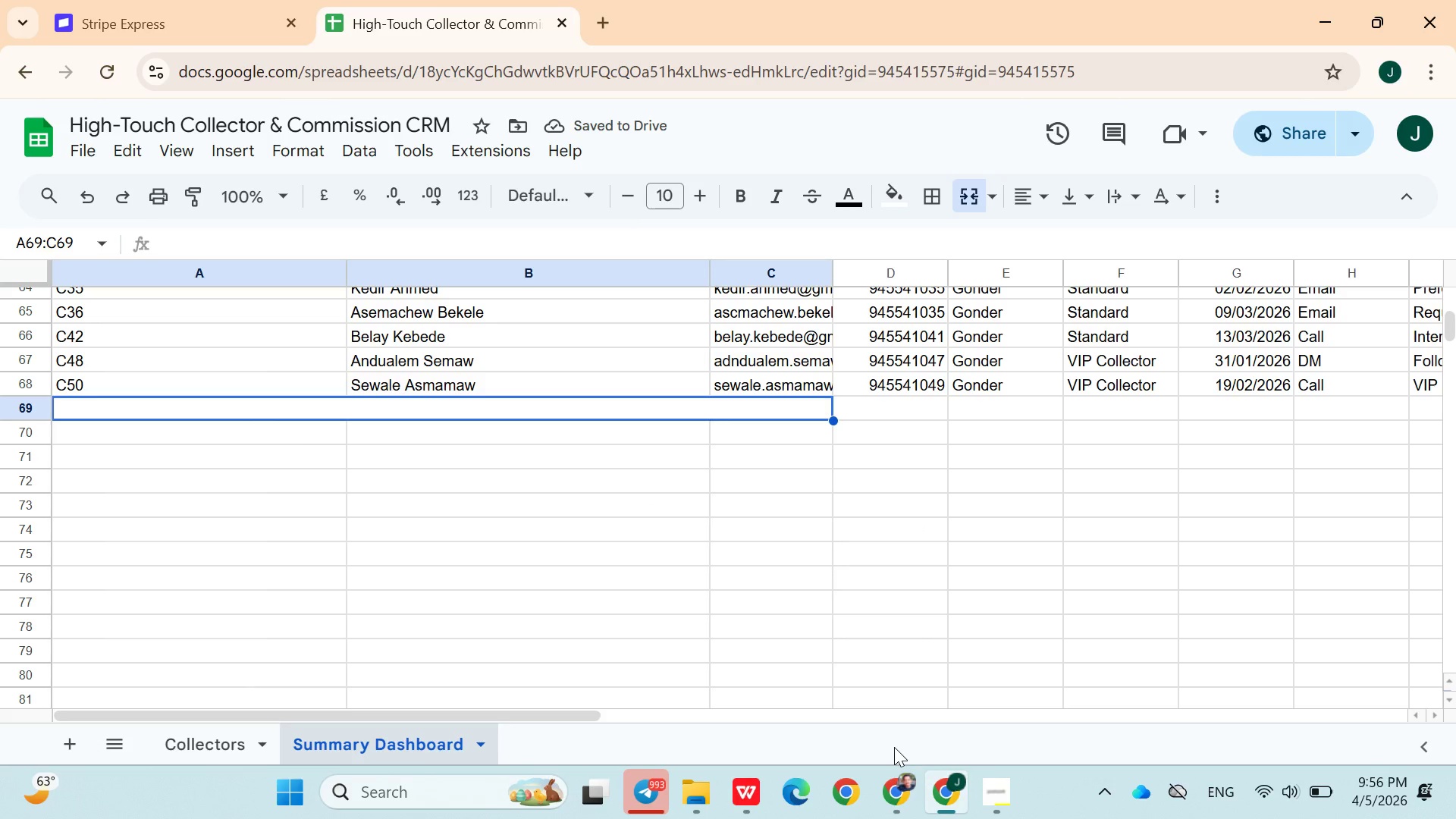 
left_click([912, 792])
 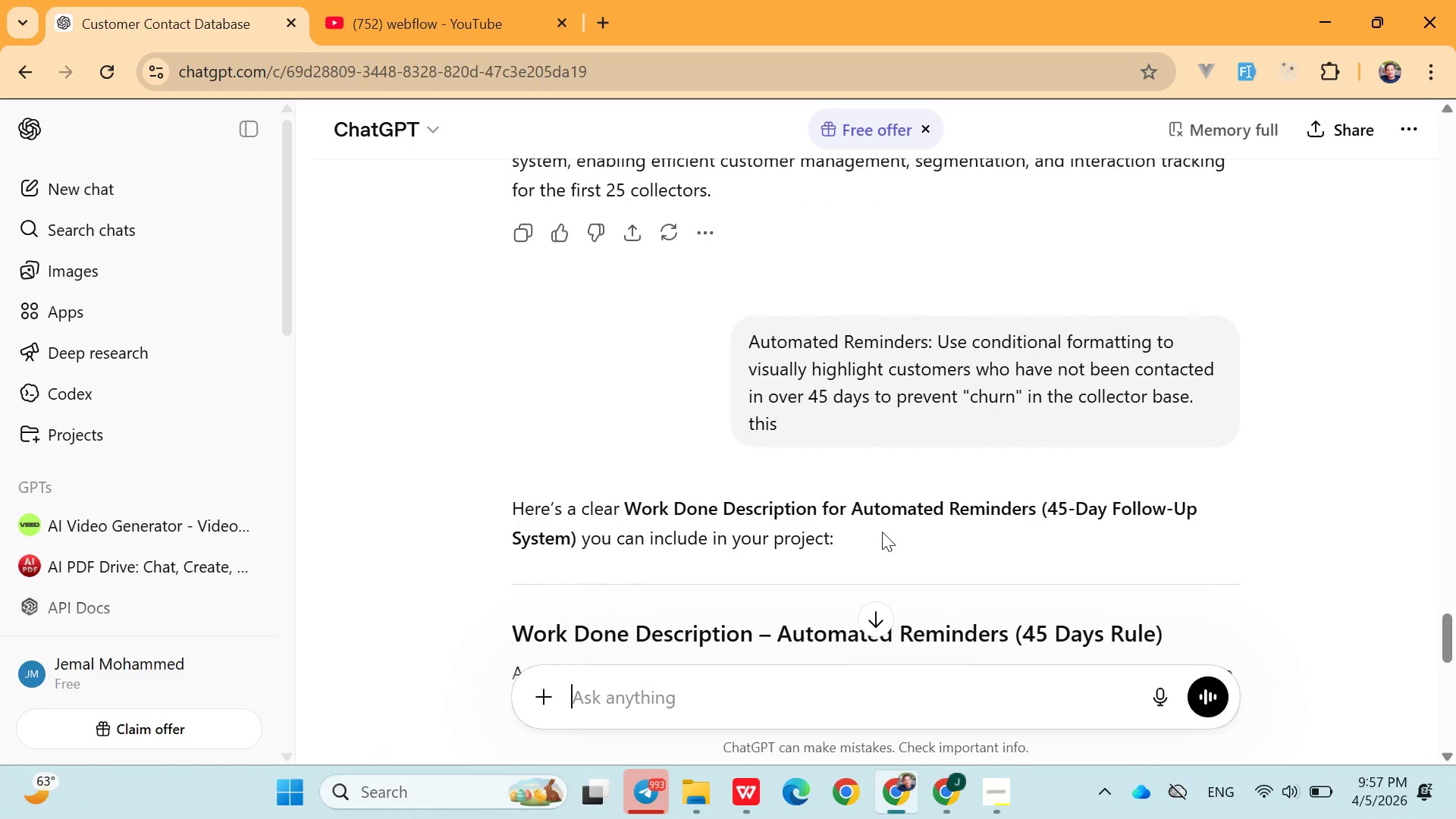 
wait(17.5)
 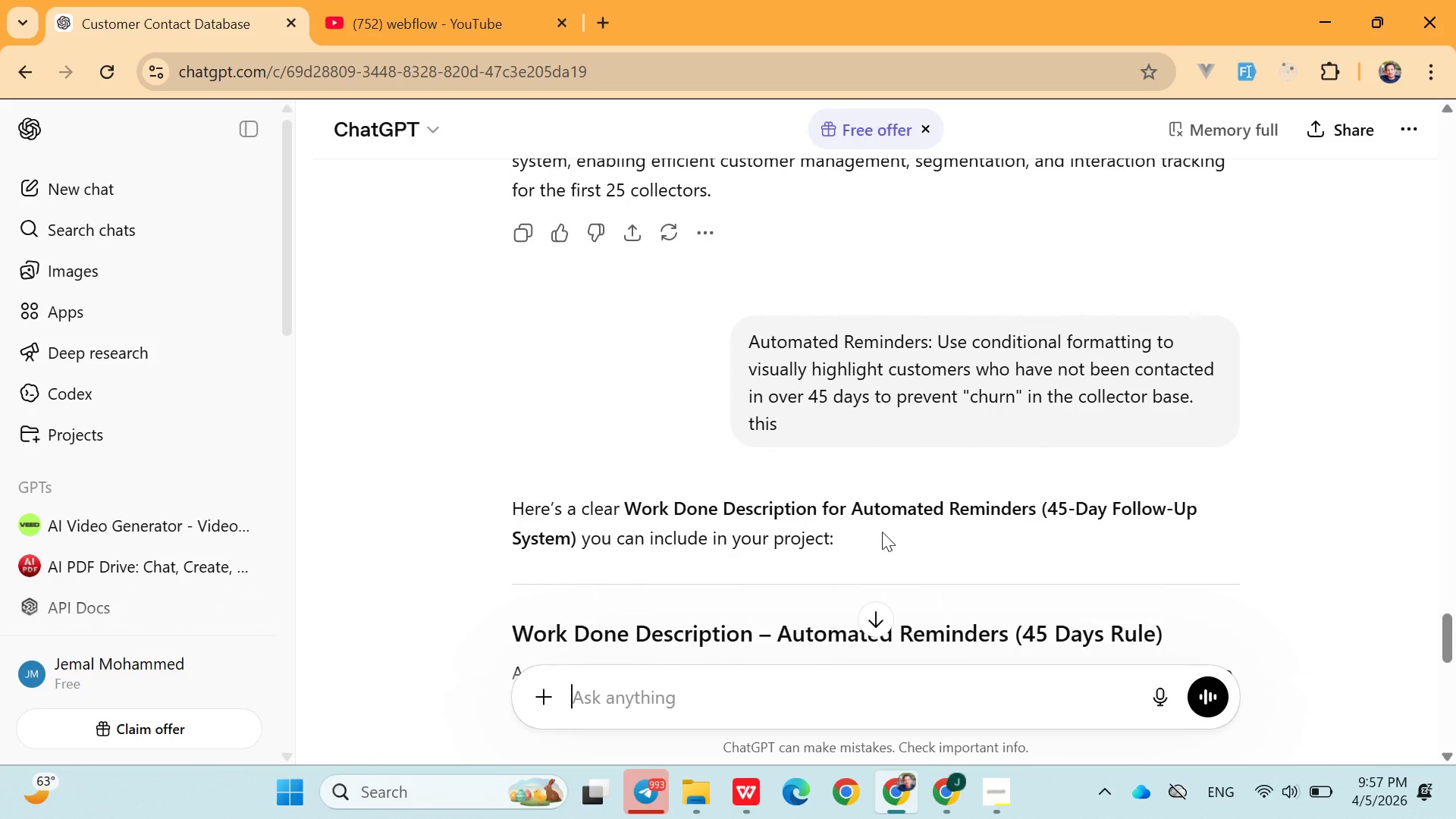 
left_click([1180, 474])
 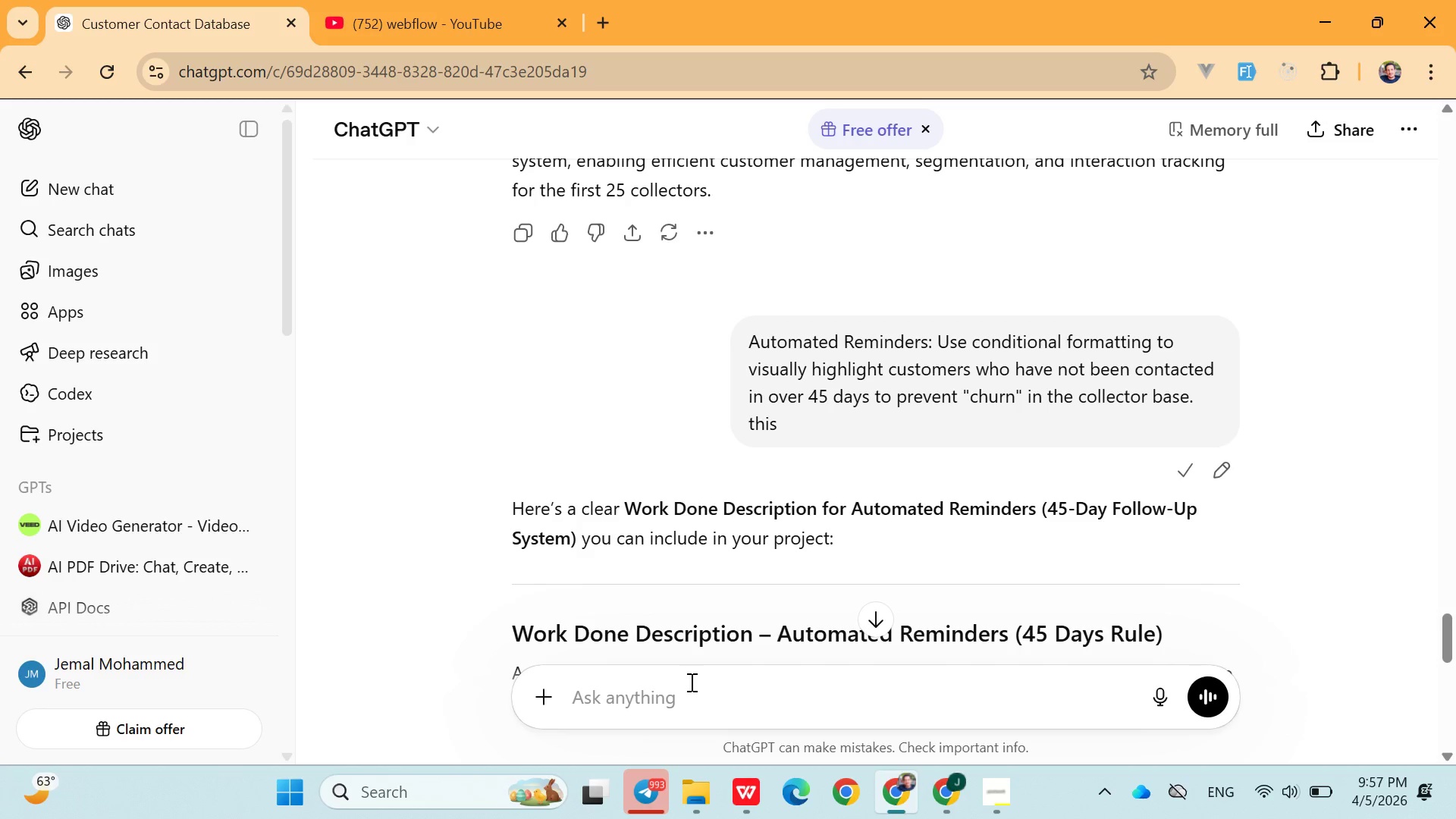 
left_click([689, 686])
 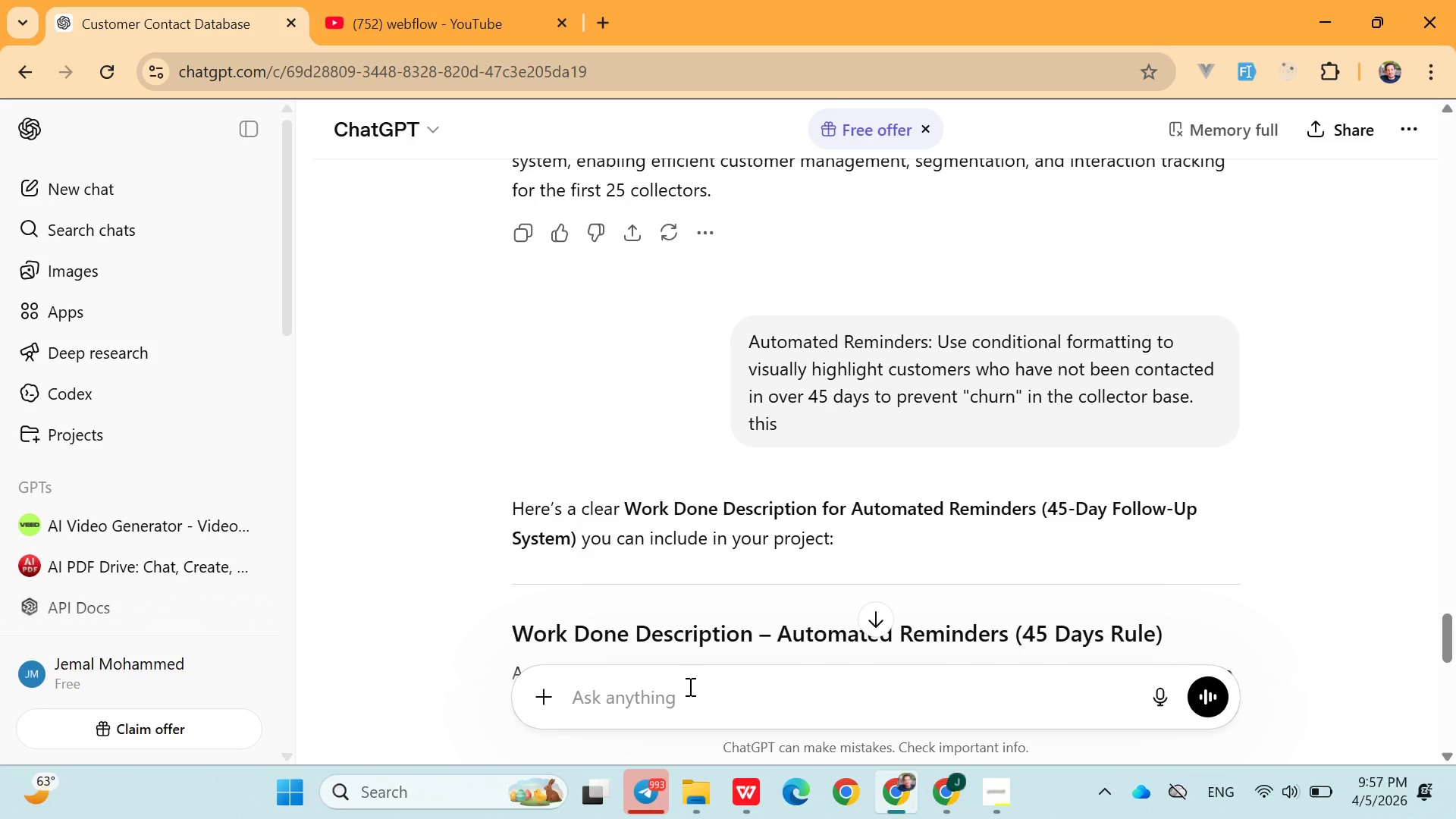 
type(develop it )
 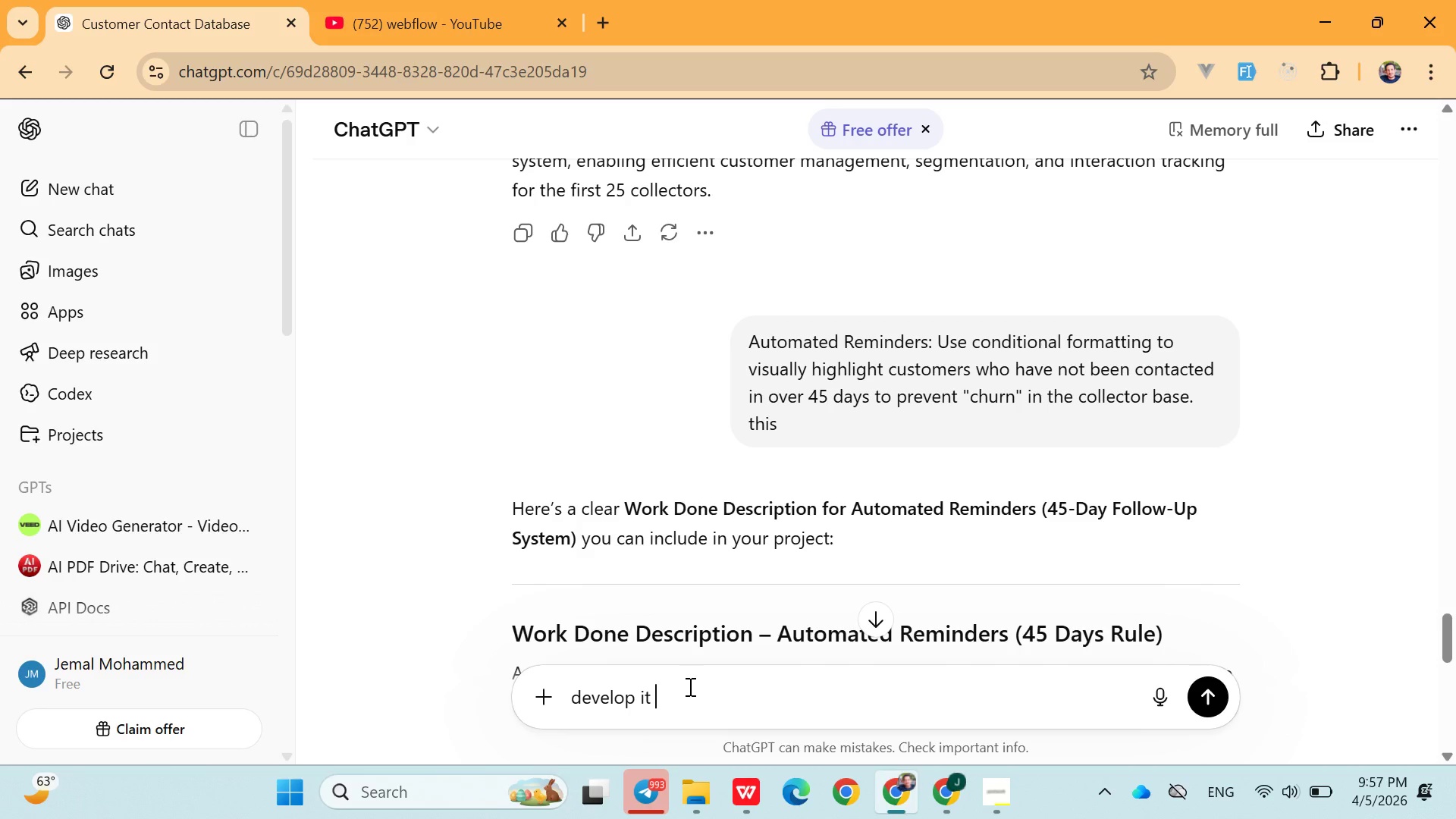 
key(Control+ControlLeft)
 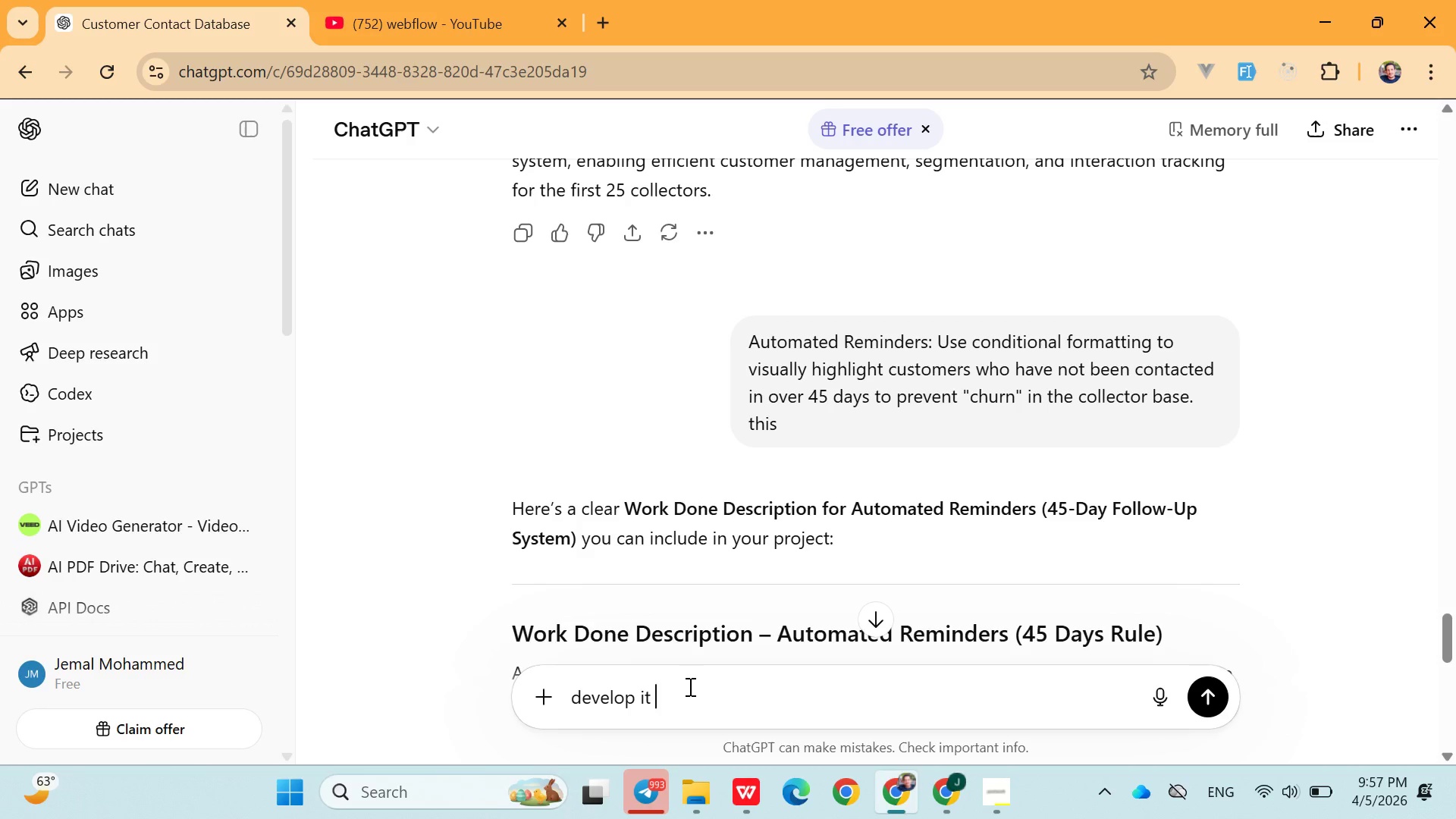 
key(Control+V)
 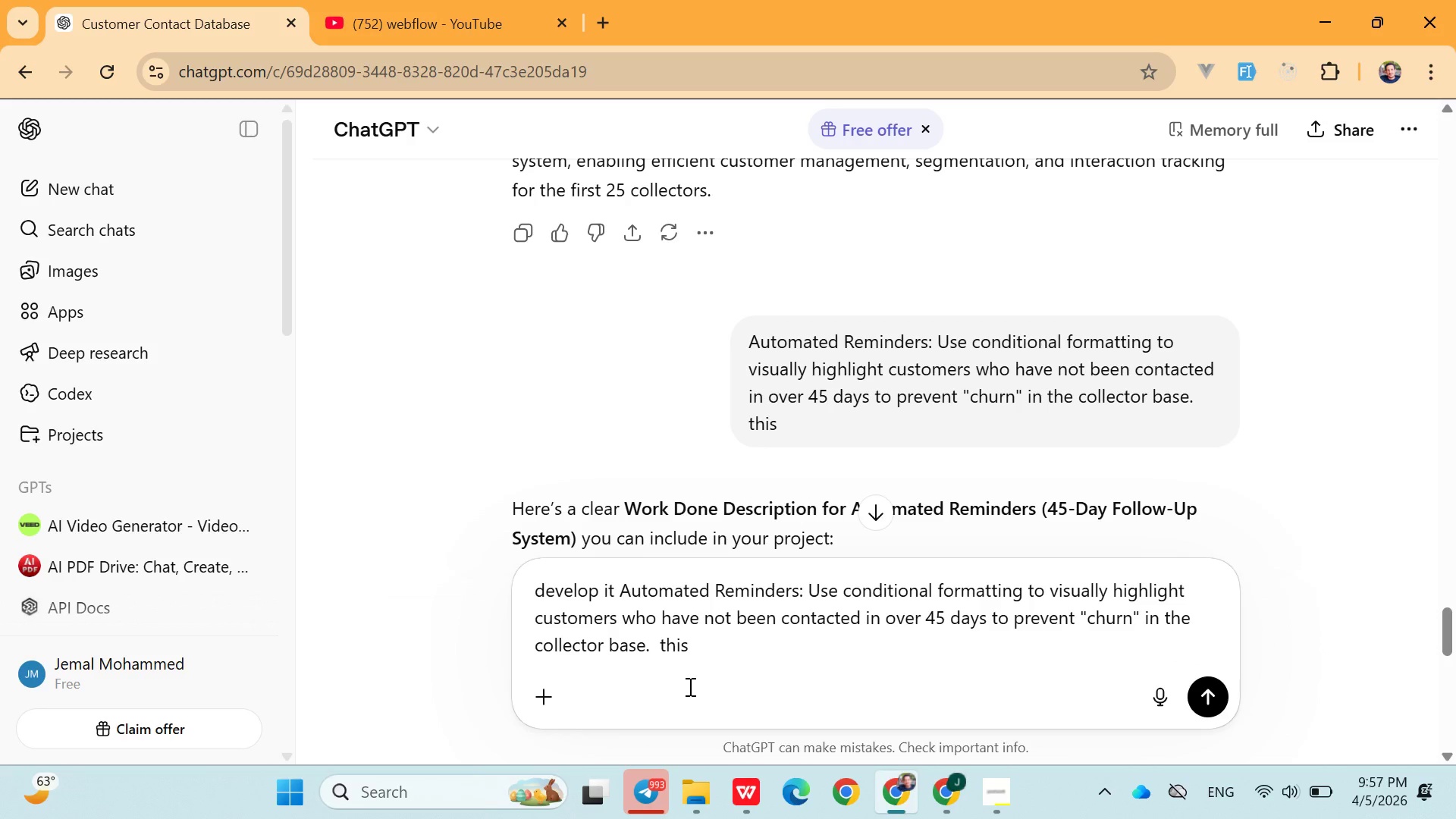 
key(Enter)
 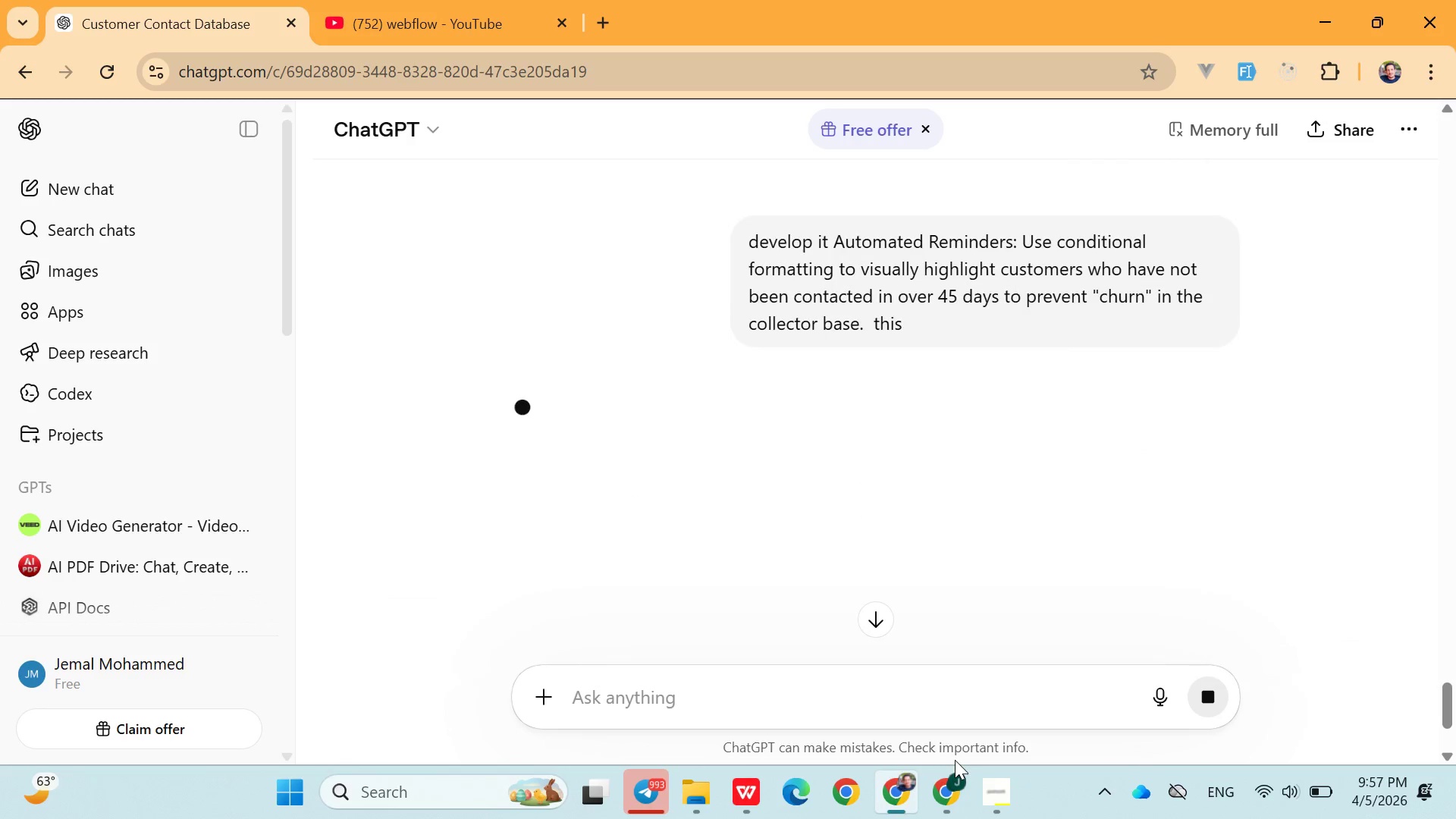 
left_click([990, 777])